 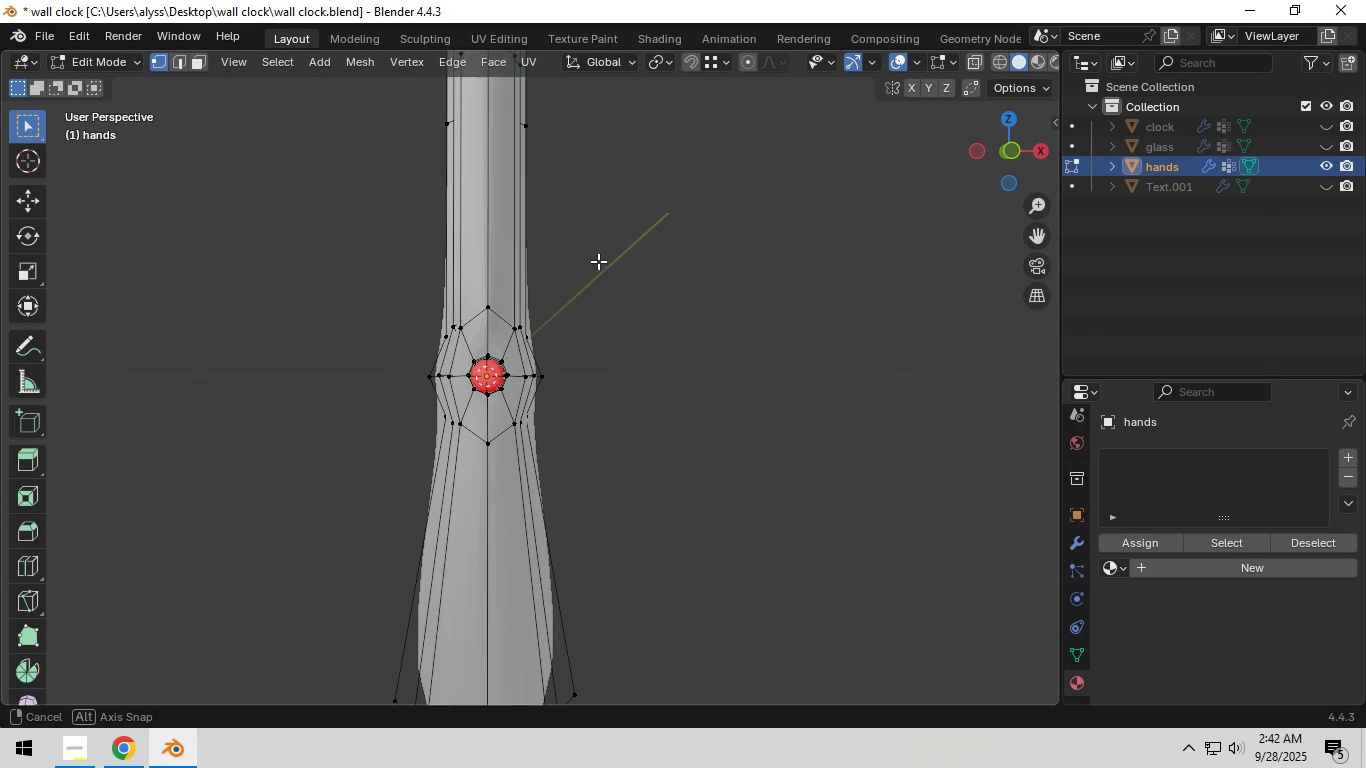 
left_click([489, 495])
 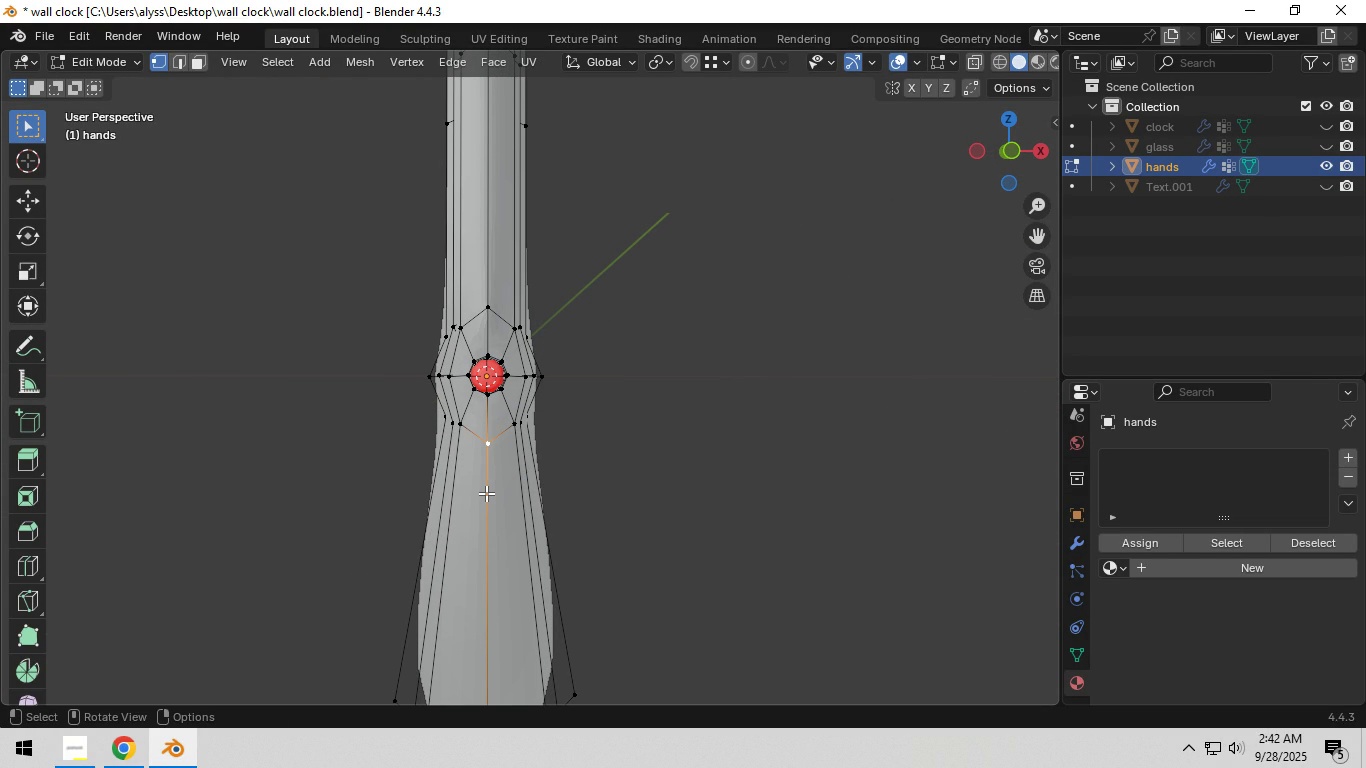 
key(Semicolon)
 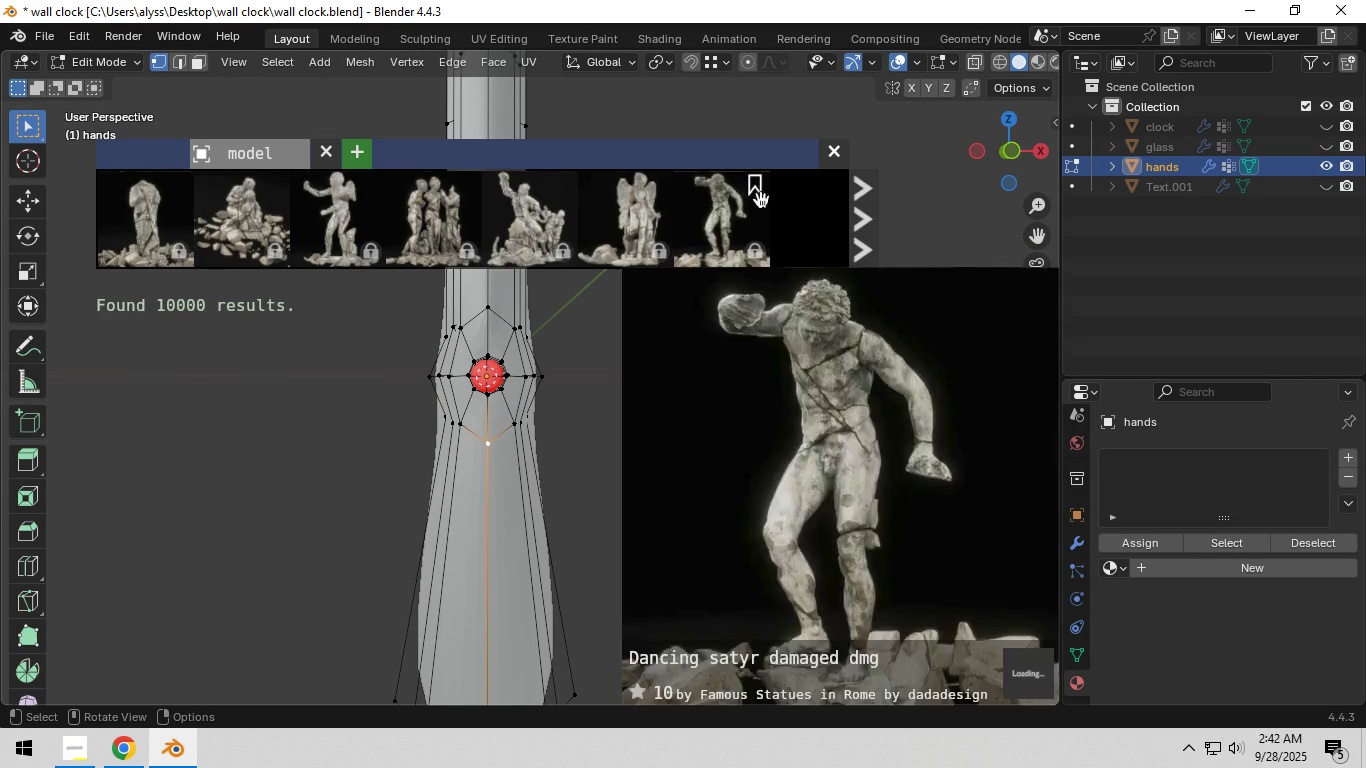 
left_click([840, 146])
 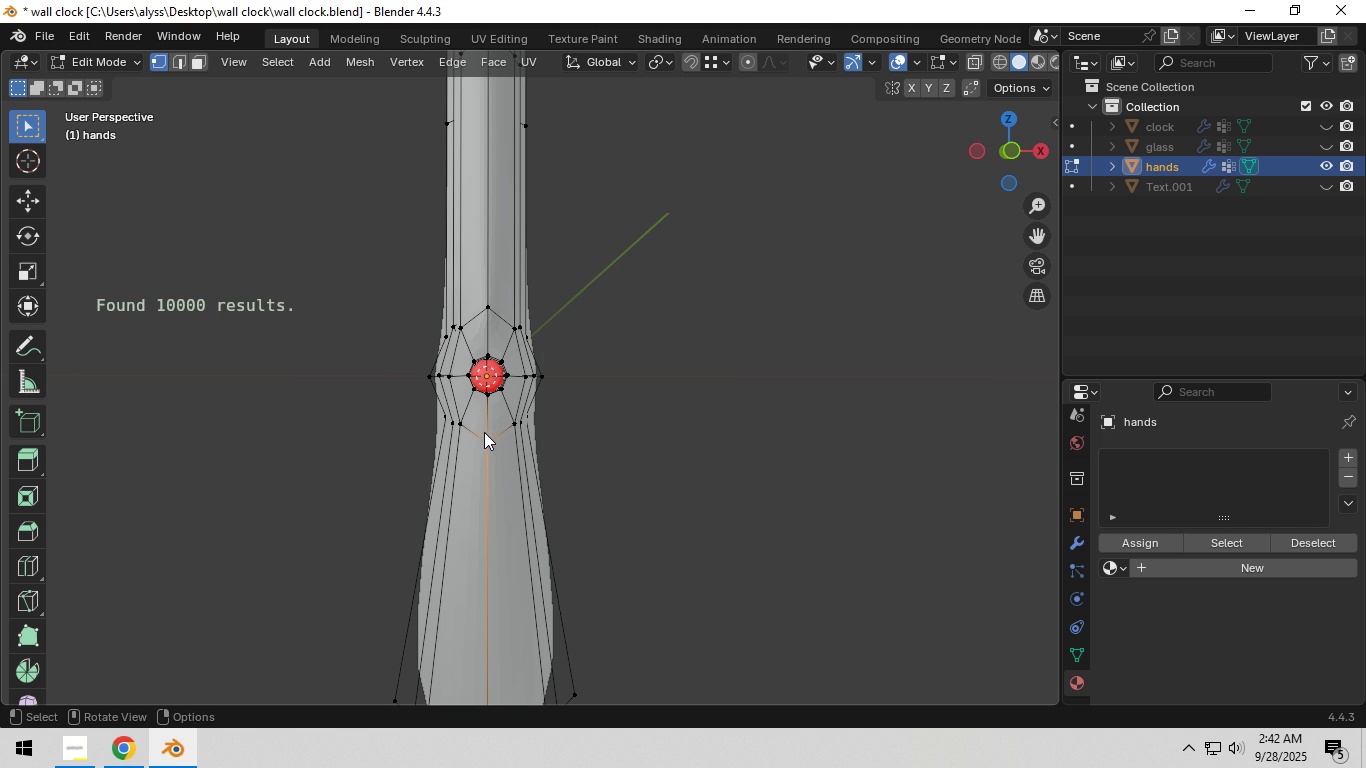 
left_click([484, 432])
 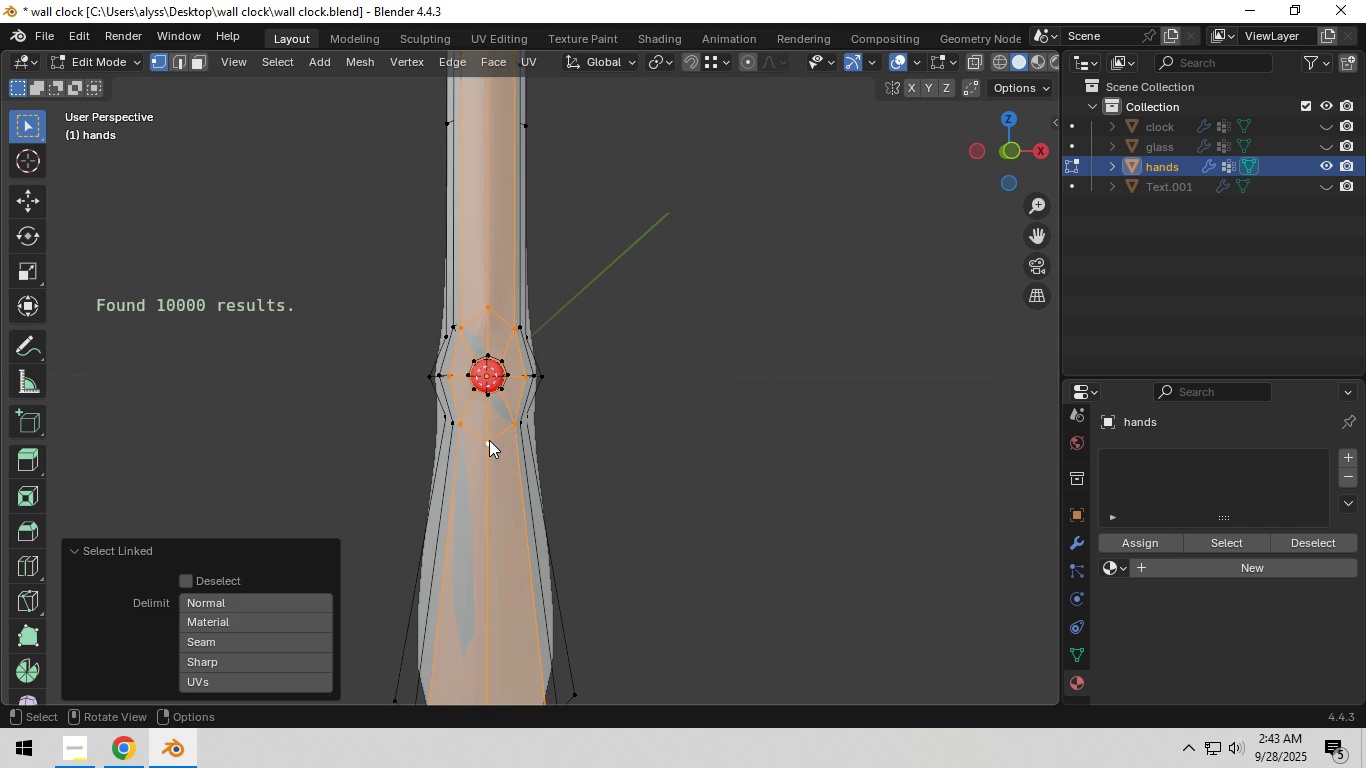 
type(lry)
 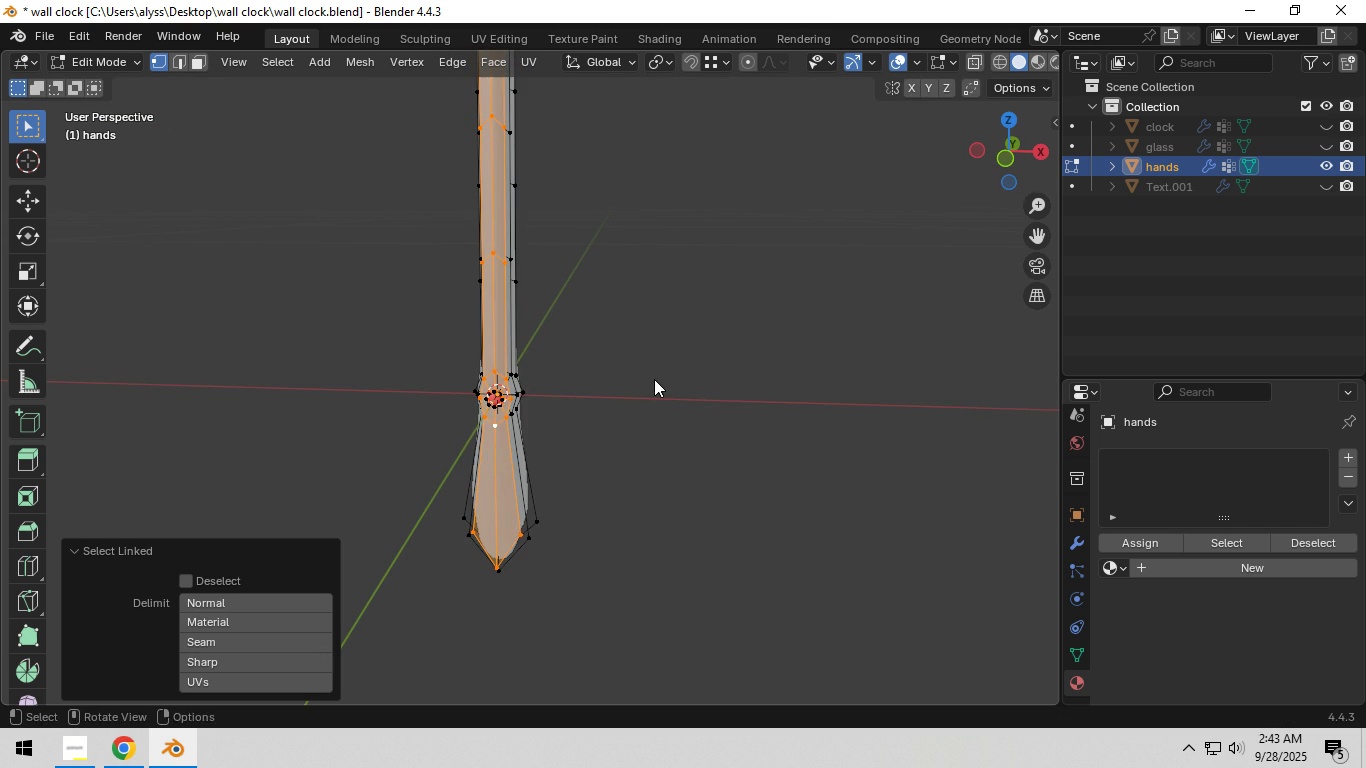 
scroll: coordinate [490, 406], scroll_direction: down, amount: 4.0
 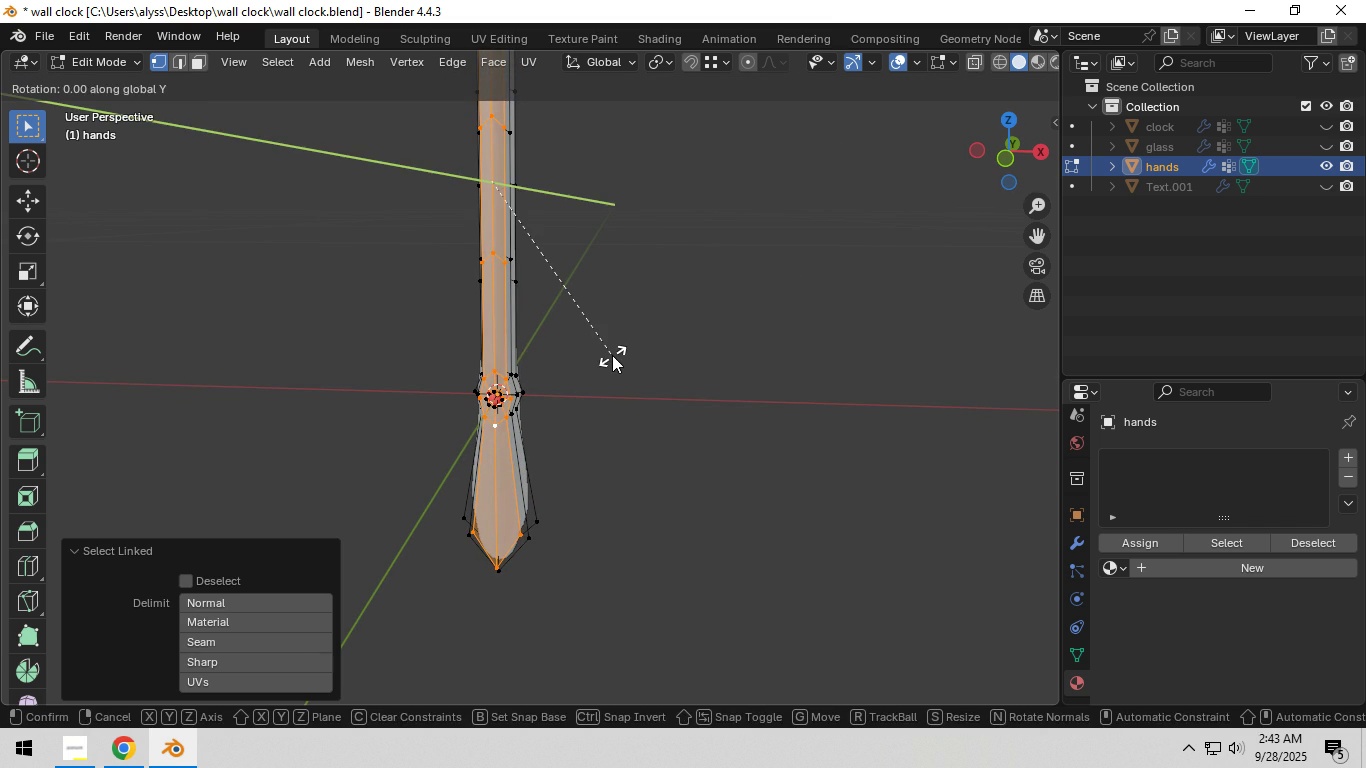 
right_click([654, 379])
 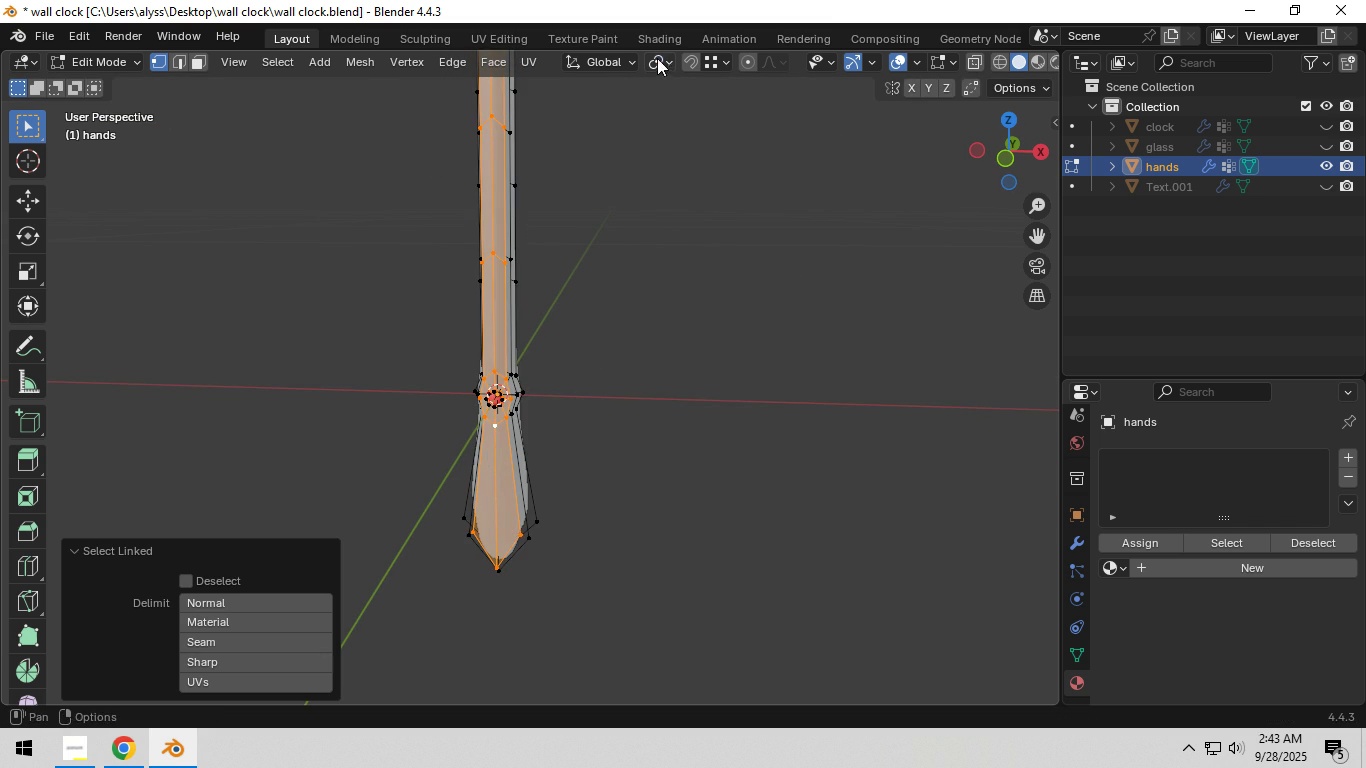 
left_click([657, 58])
 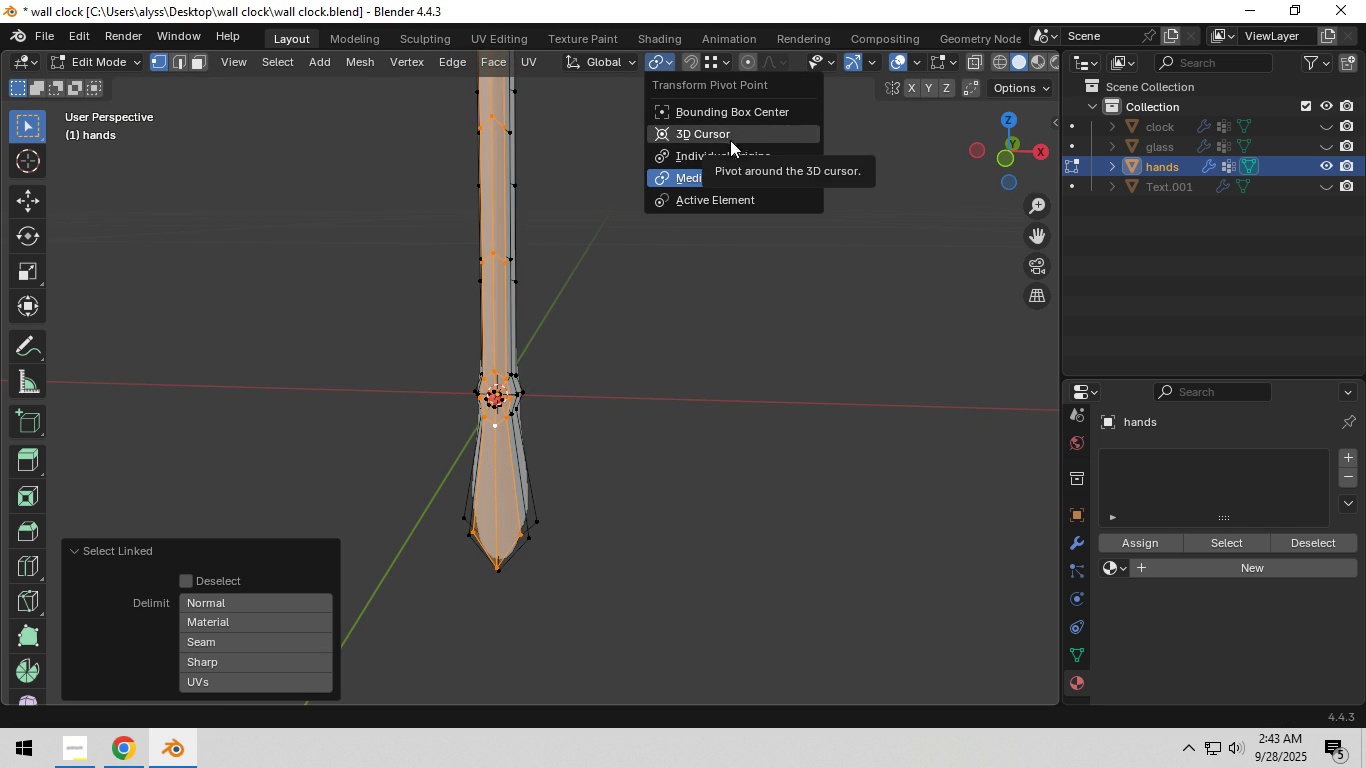 
wait(5.36)
 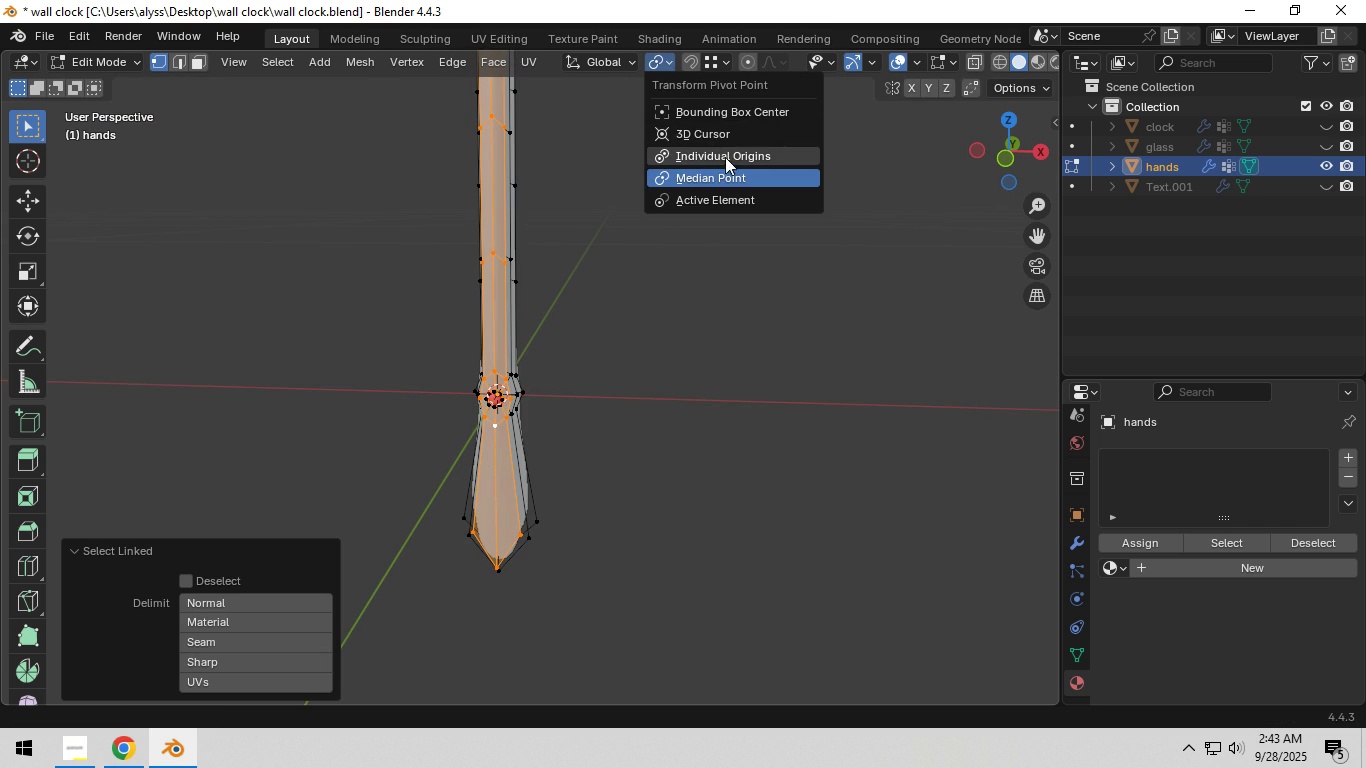 
left_click([716, 194])
 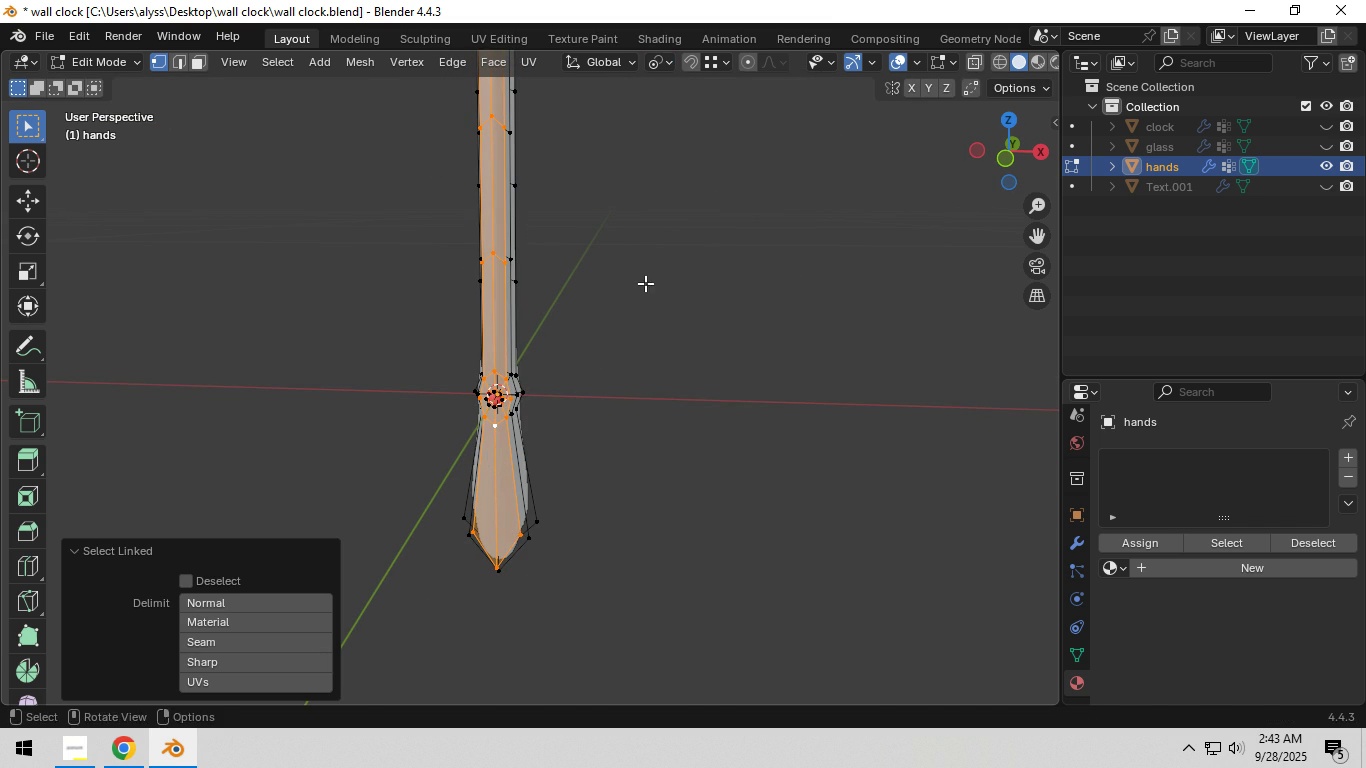 
key(R)
 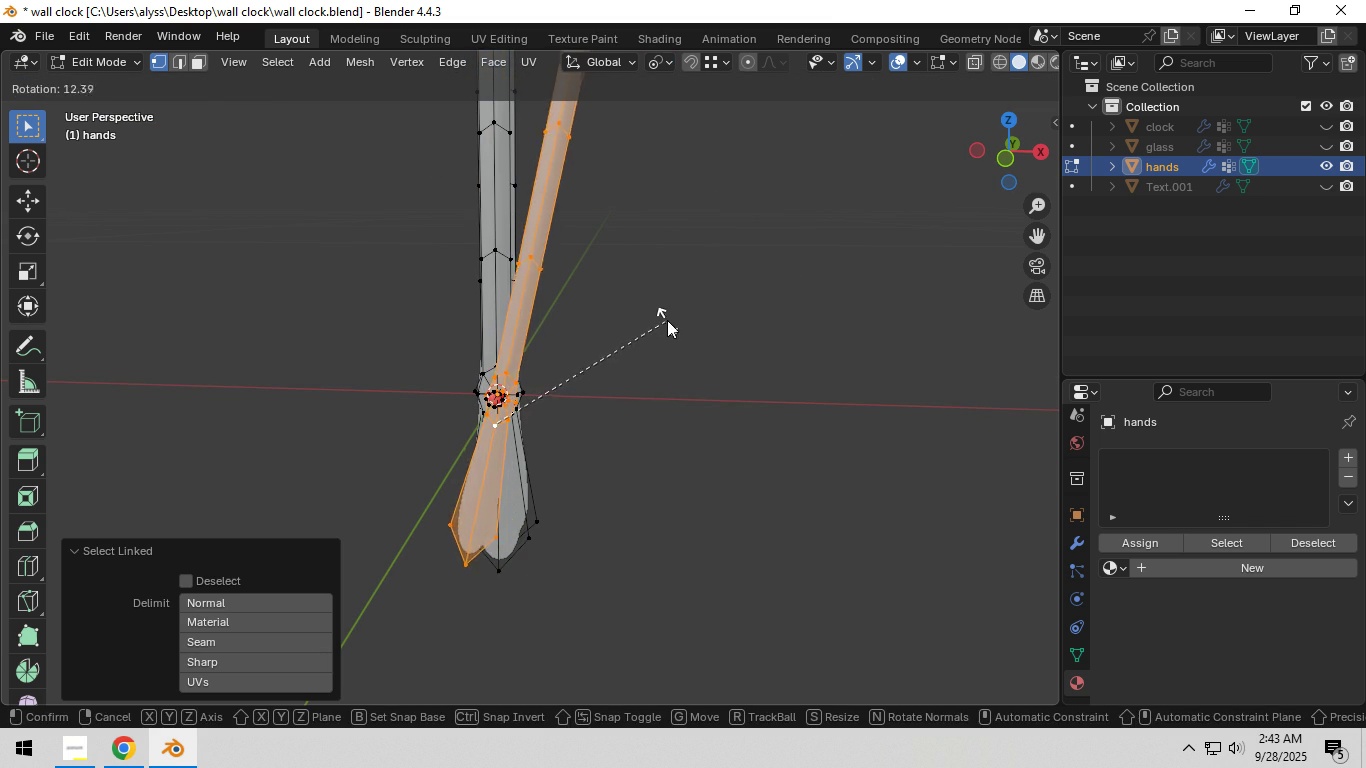 
right_click([667, 319])
 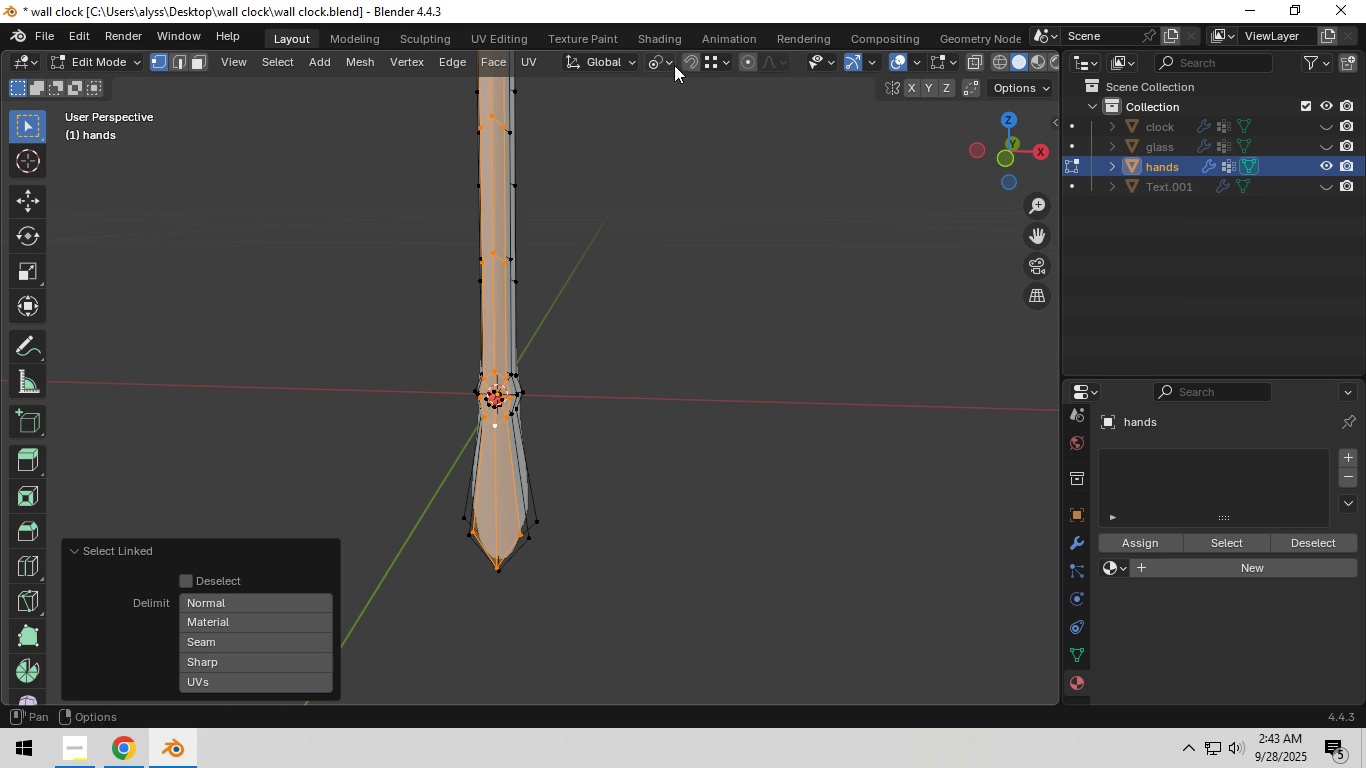 
left_click([674, 65])
 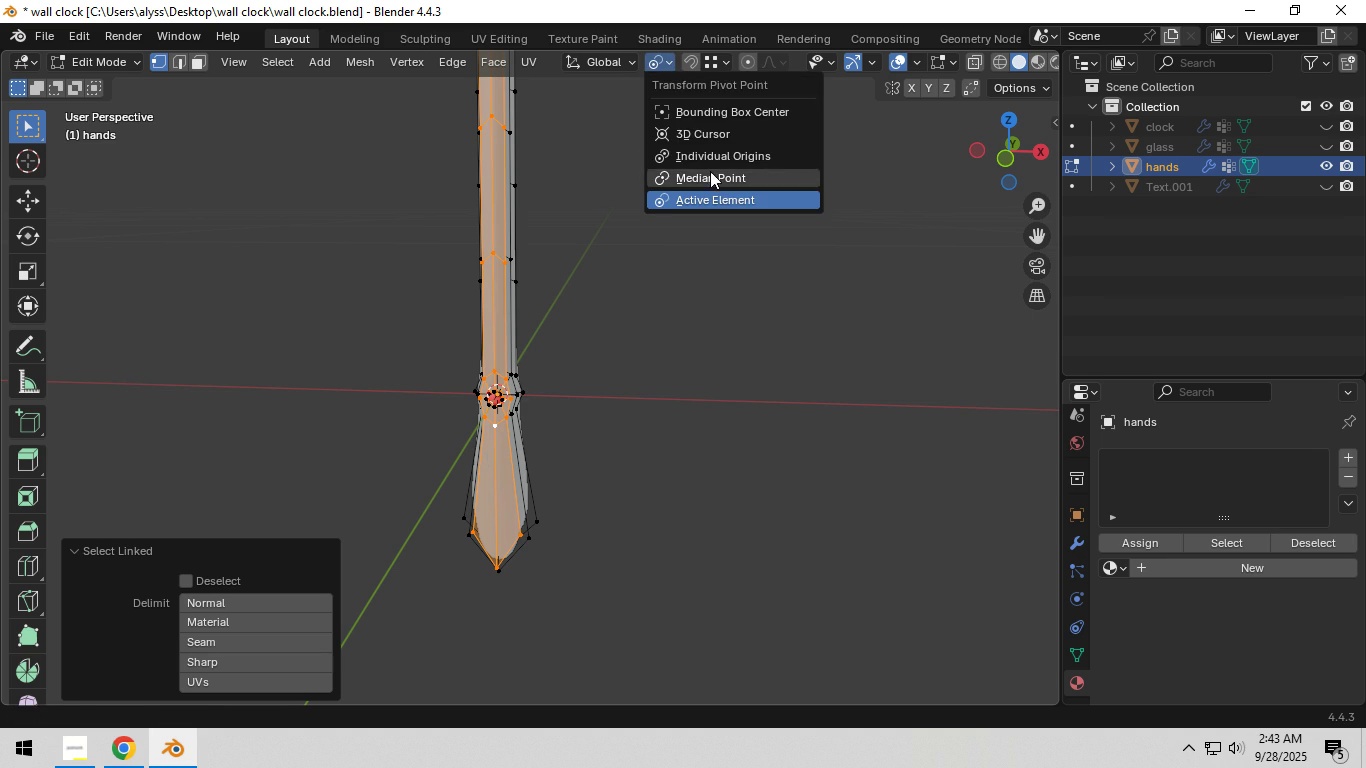 
left_click([710, 171])
 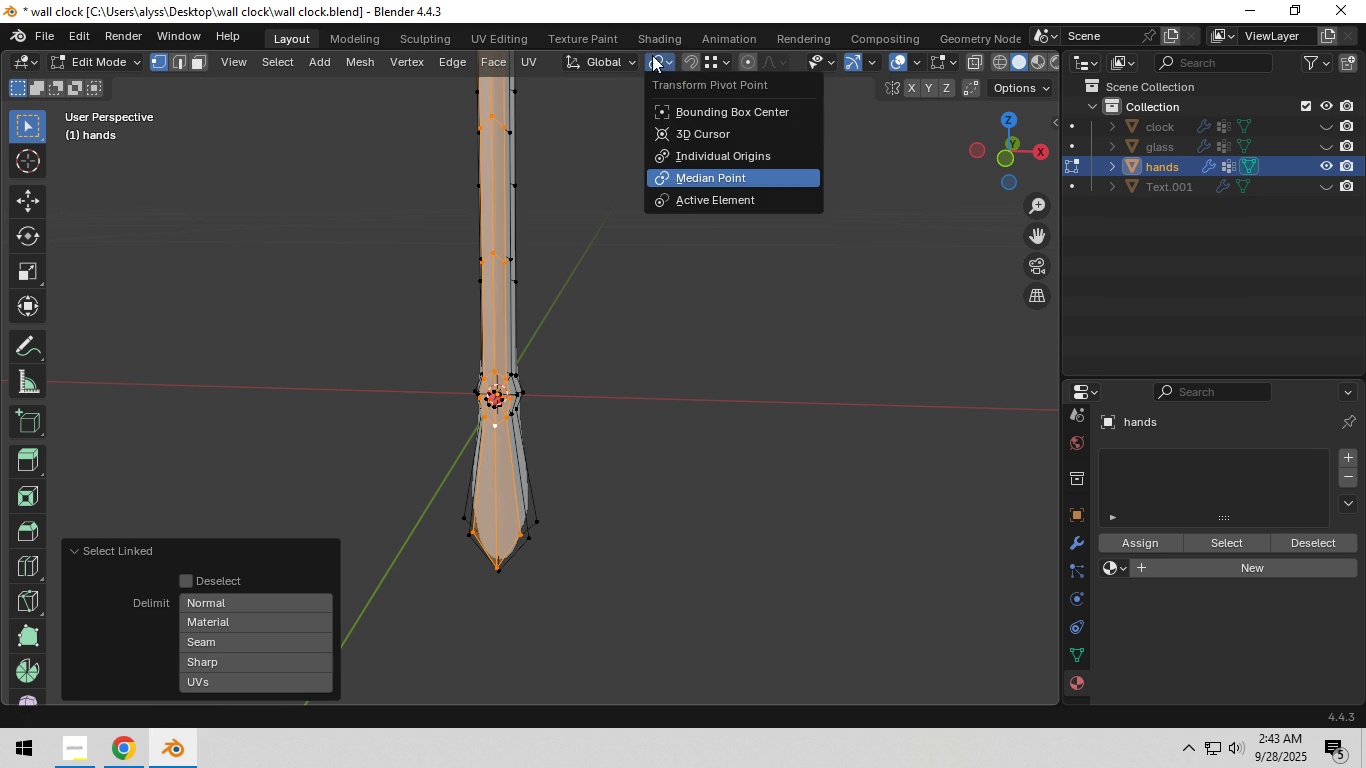 
left_click([652, 55])
 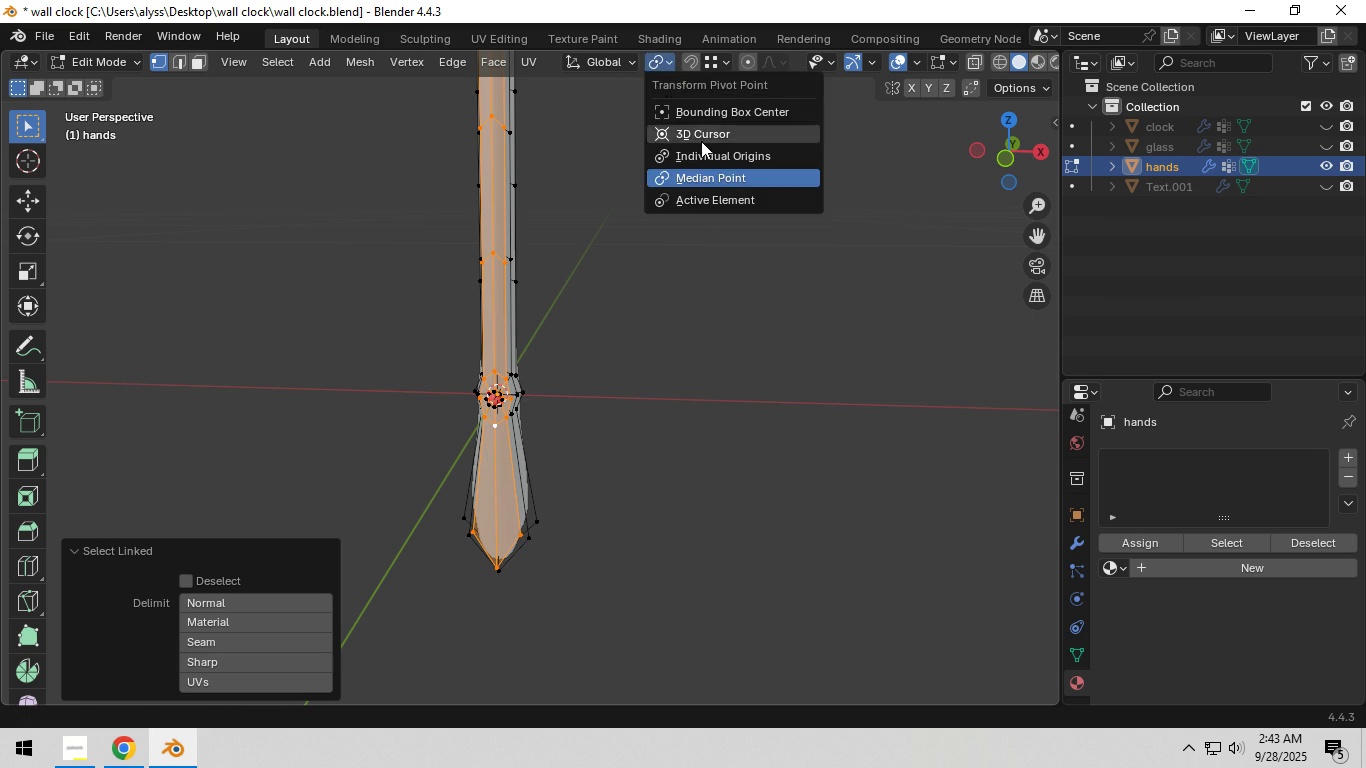 
left_click([701, 141])
 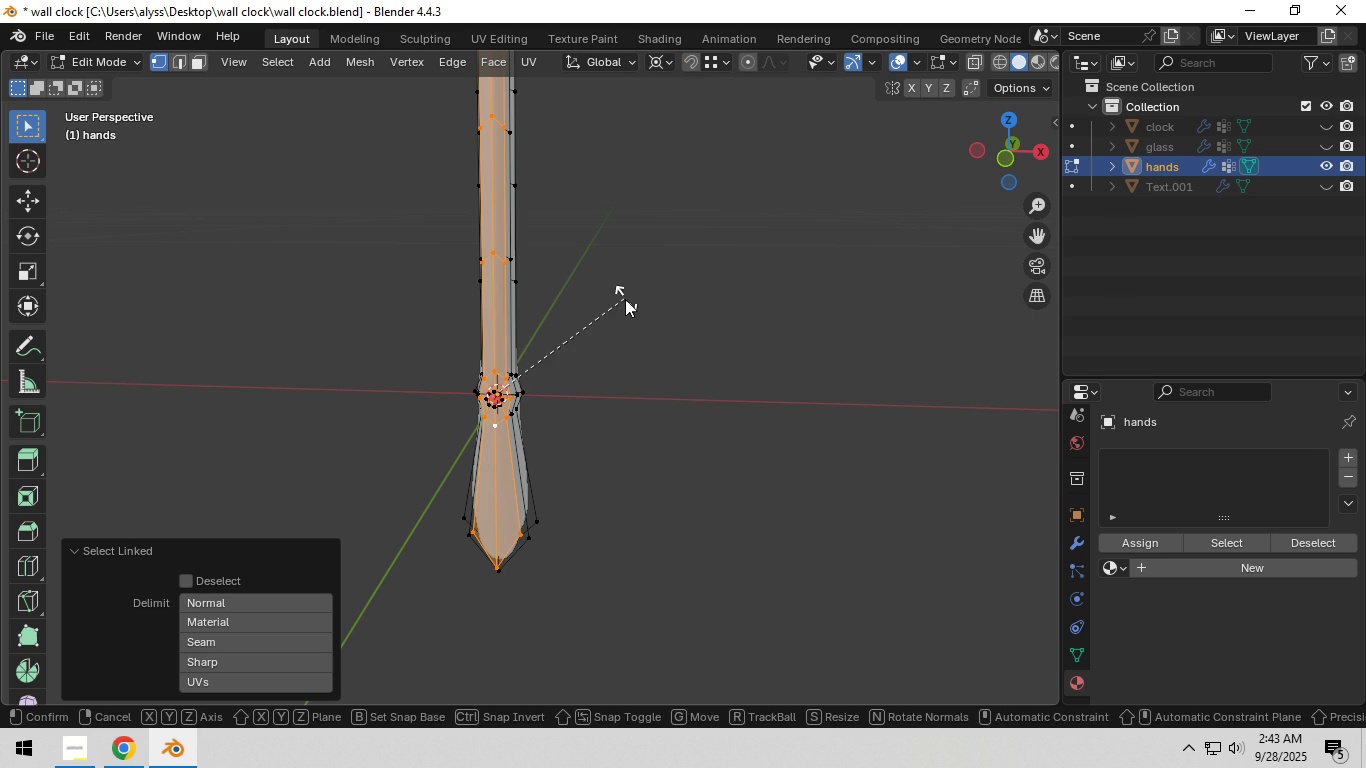 
type(ry)
 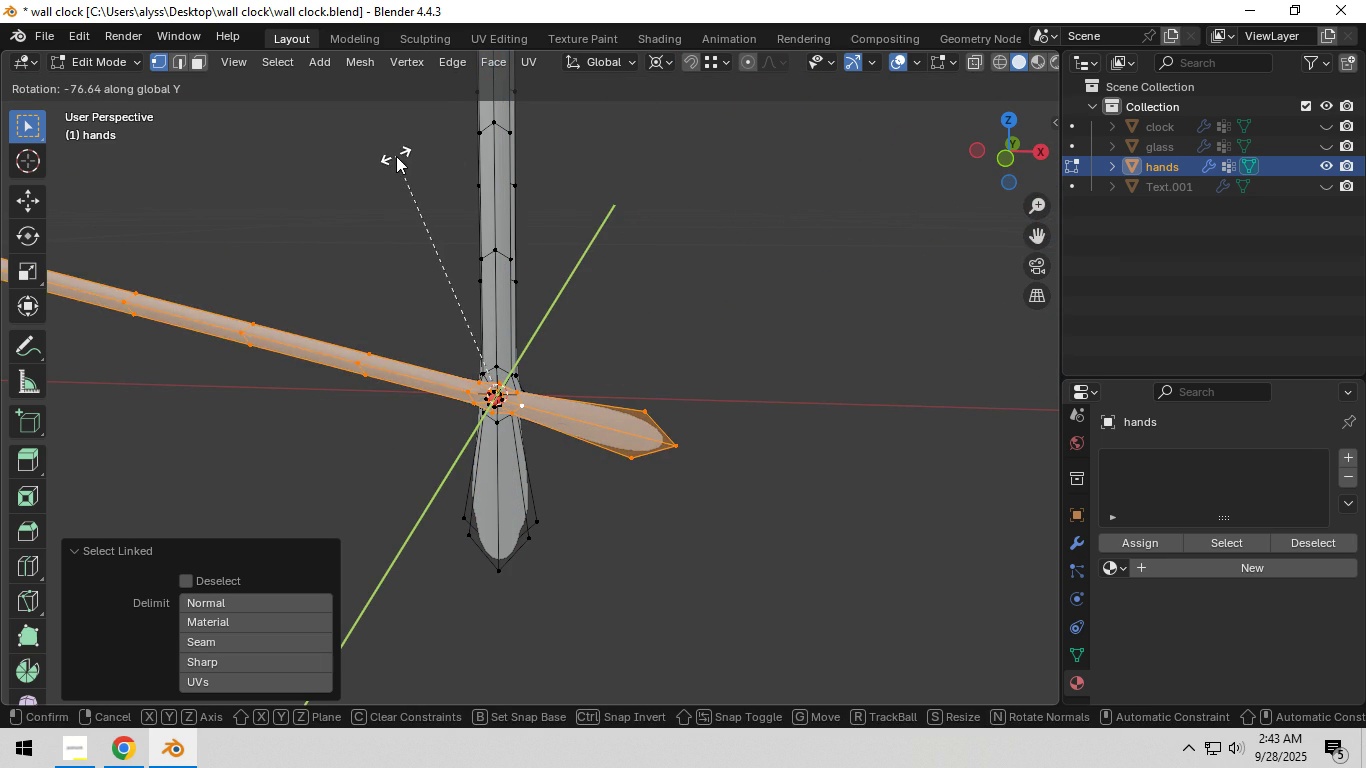 
wait(5.54)
 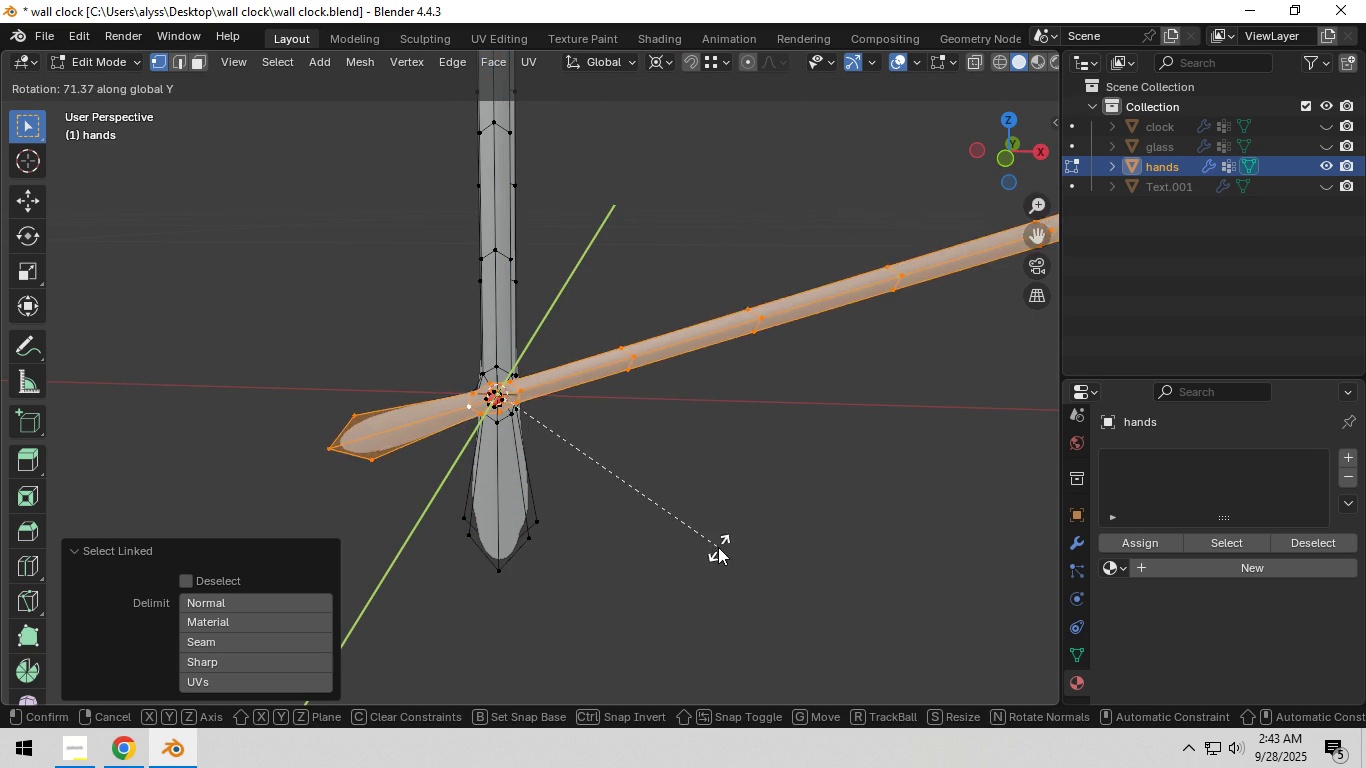 
left_click([464, 225])
 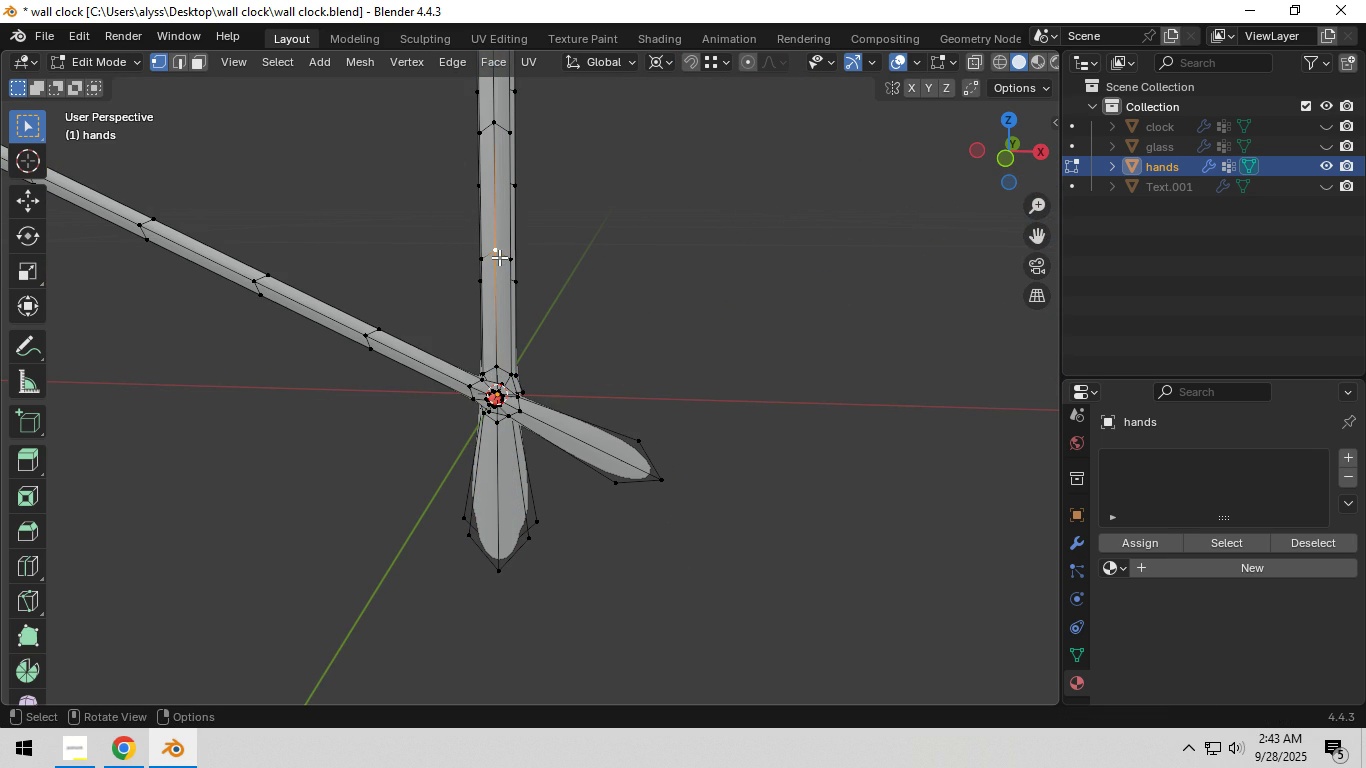 
left_click([499, 257])
 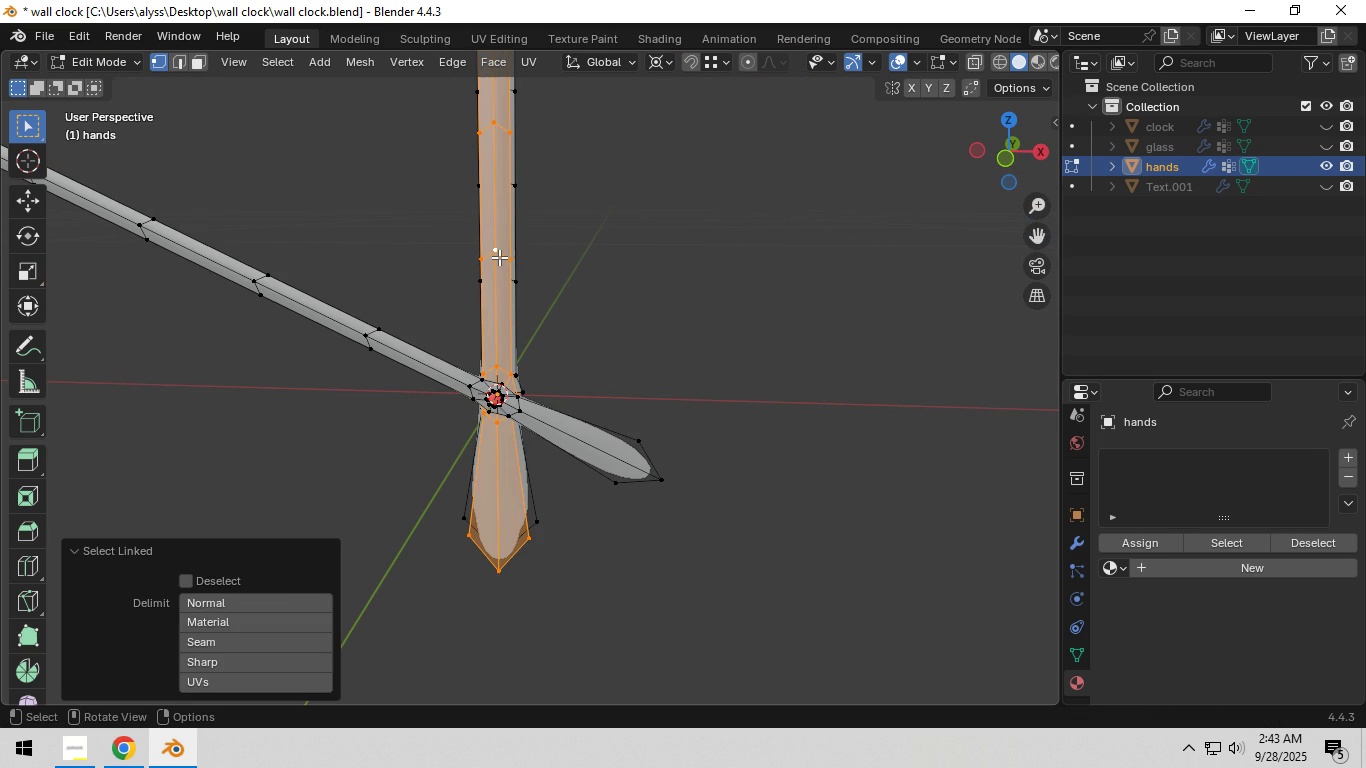 
key(L)